 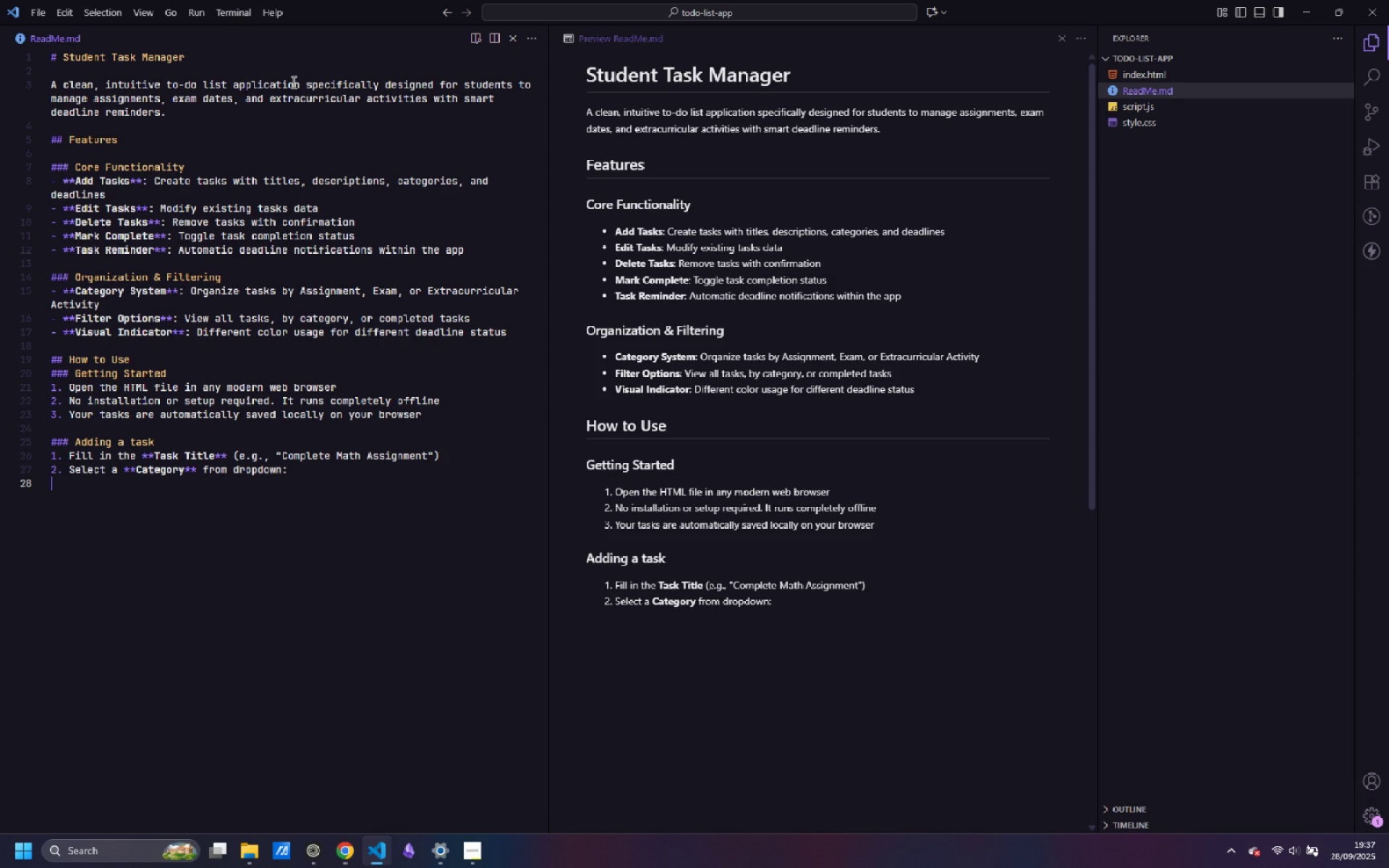 
key(Tab)
 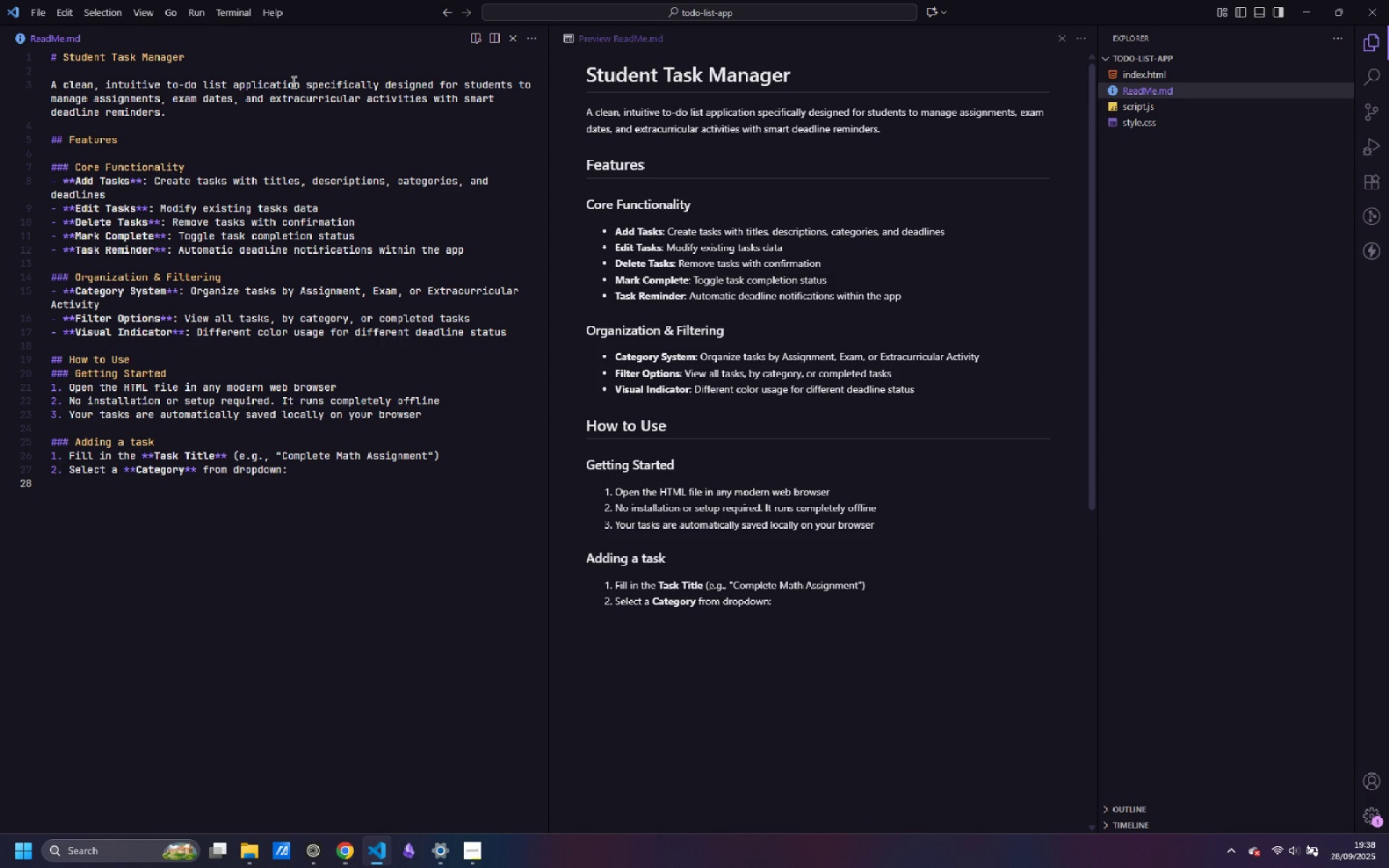 
key(Minus)
 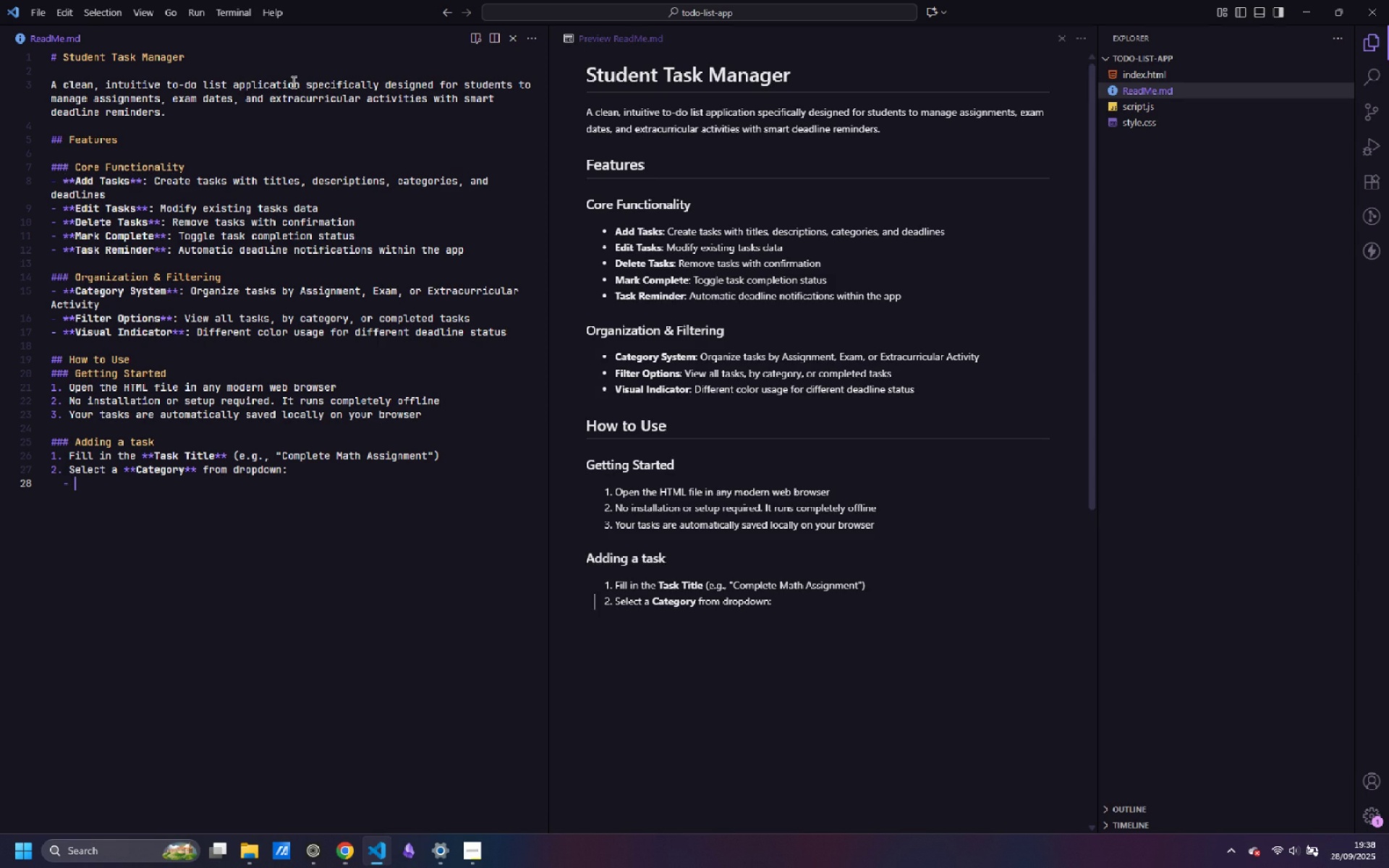 
key(Space)
 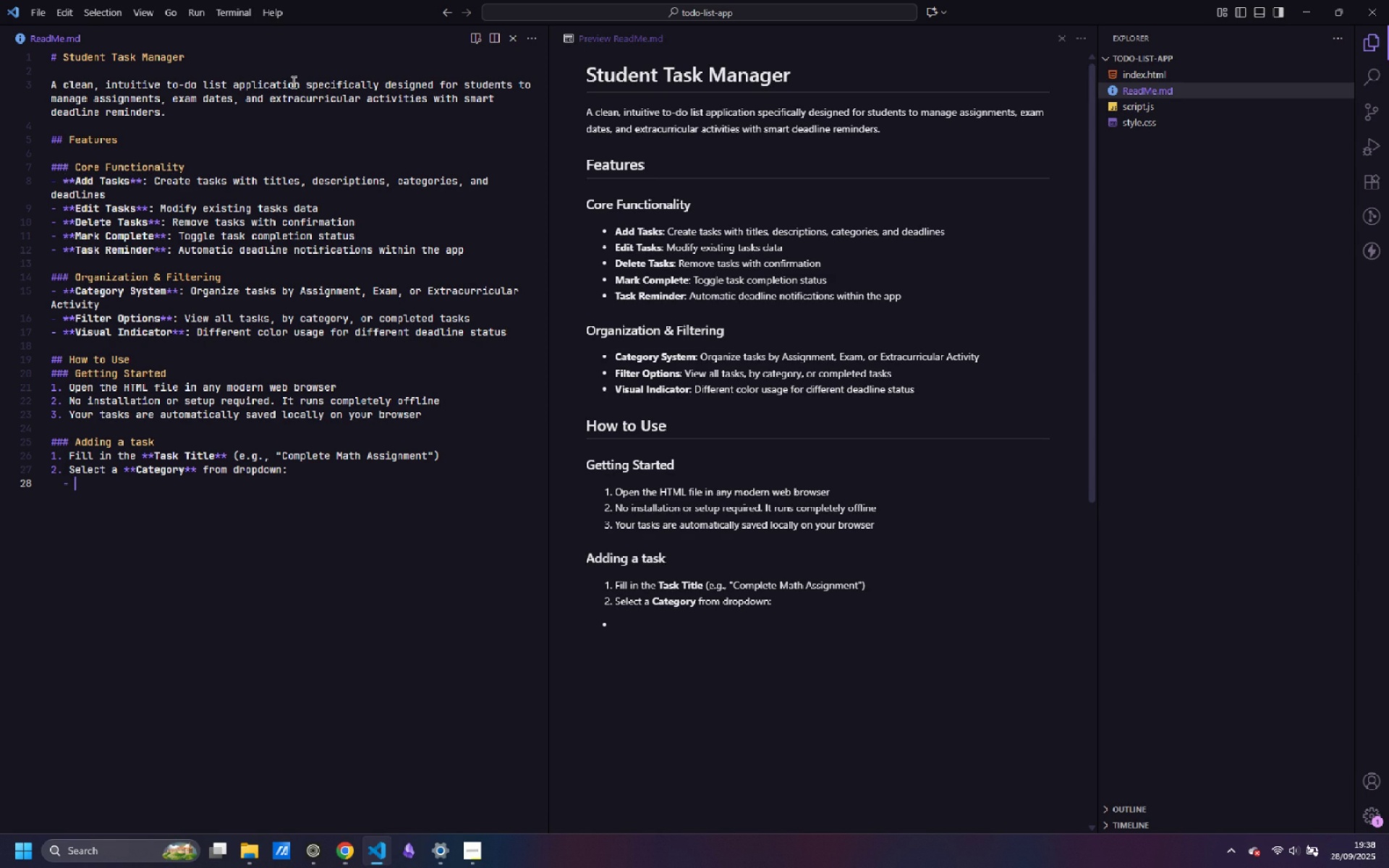 
key(ArrowLeft)
 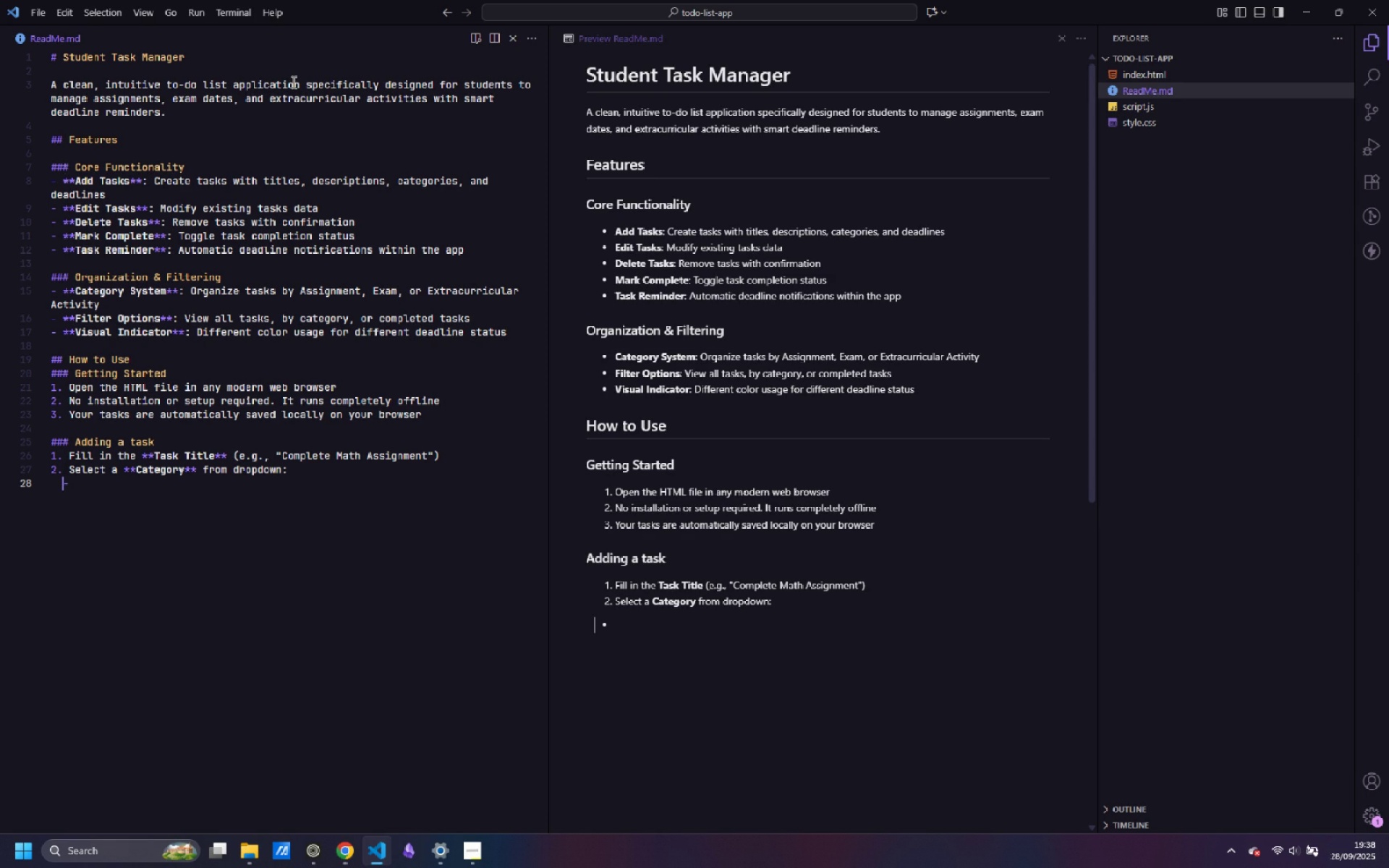 
key(ArrowLeft)
 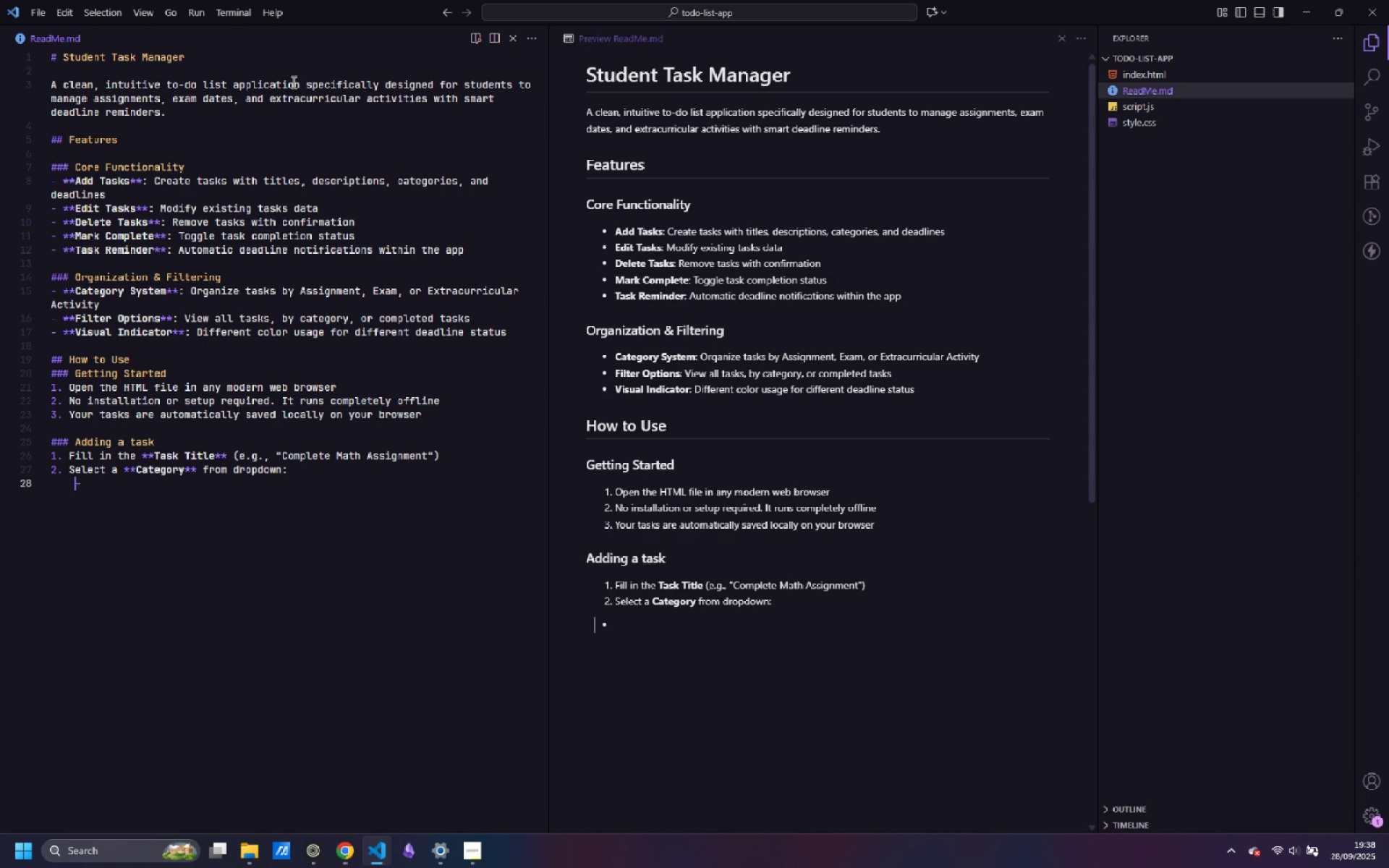 
key(Tab)
 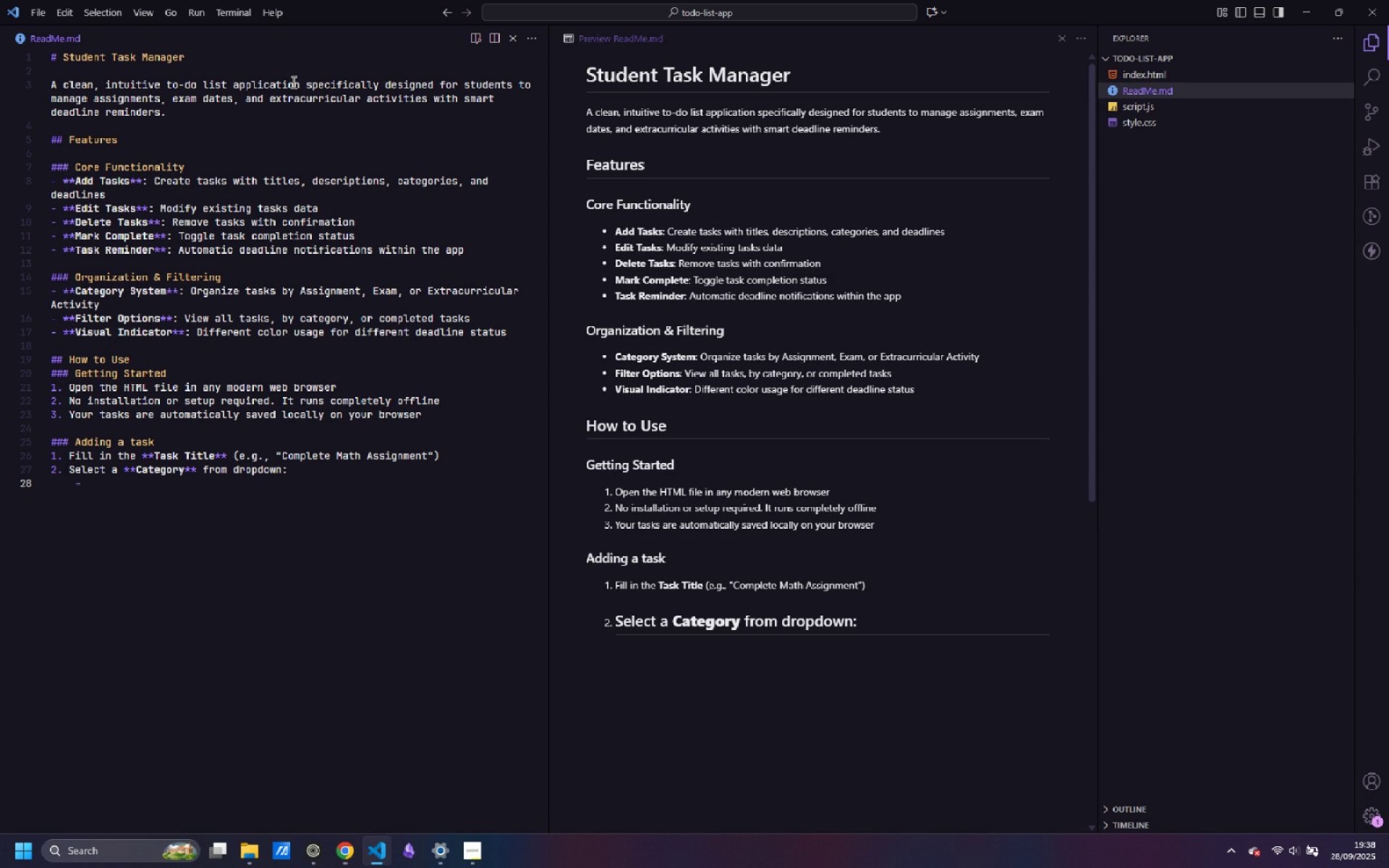 
key(ArrowRight)
 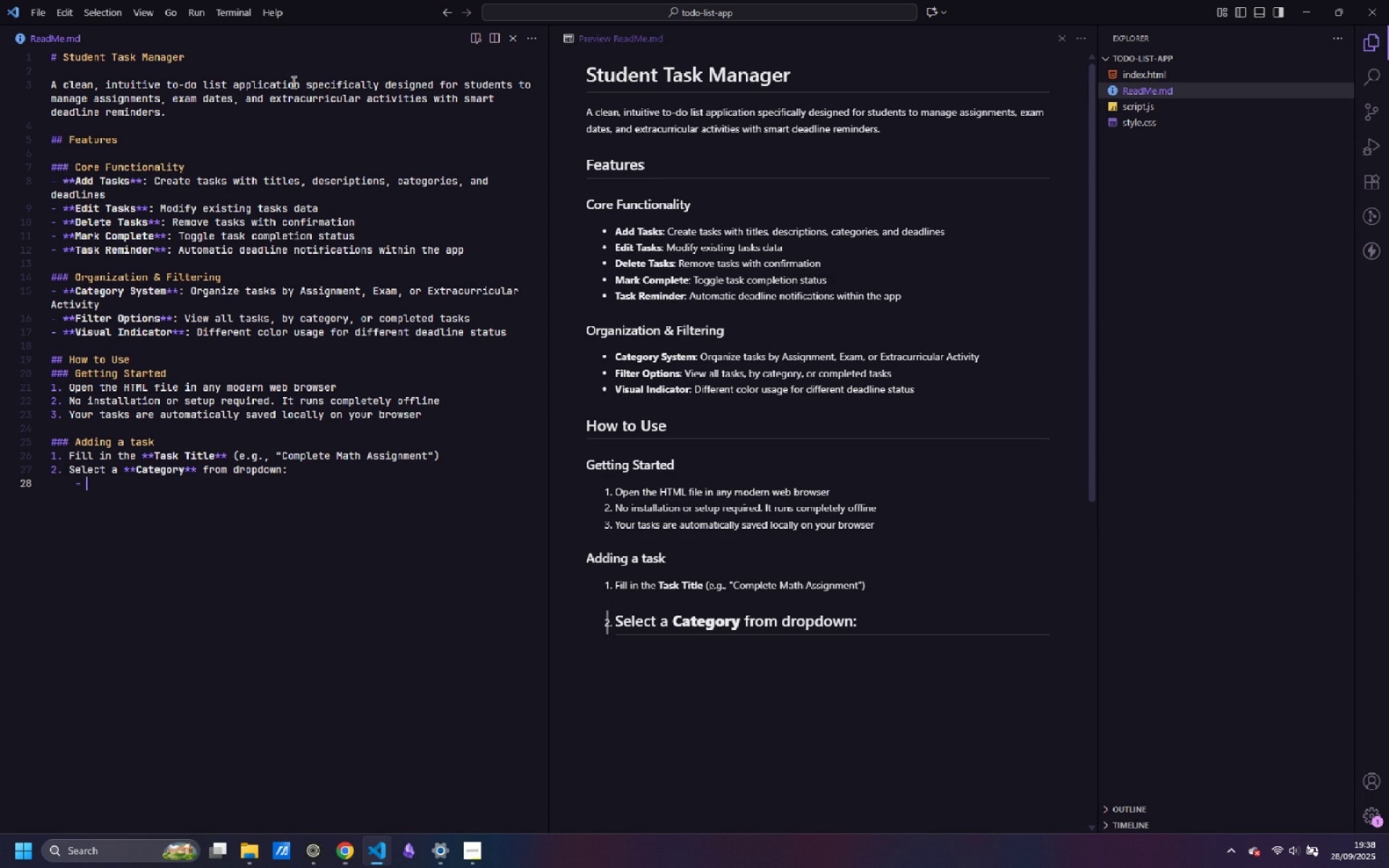 
type( **)